 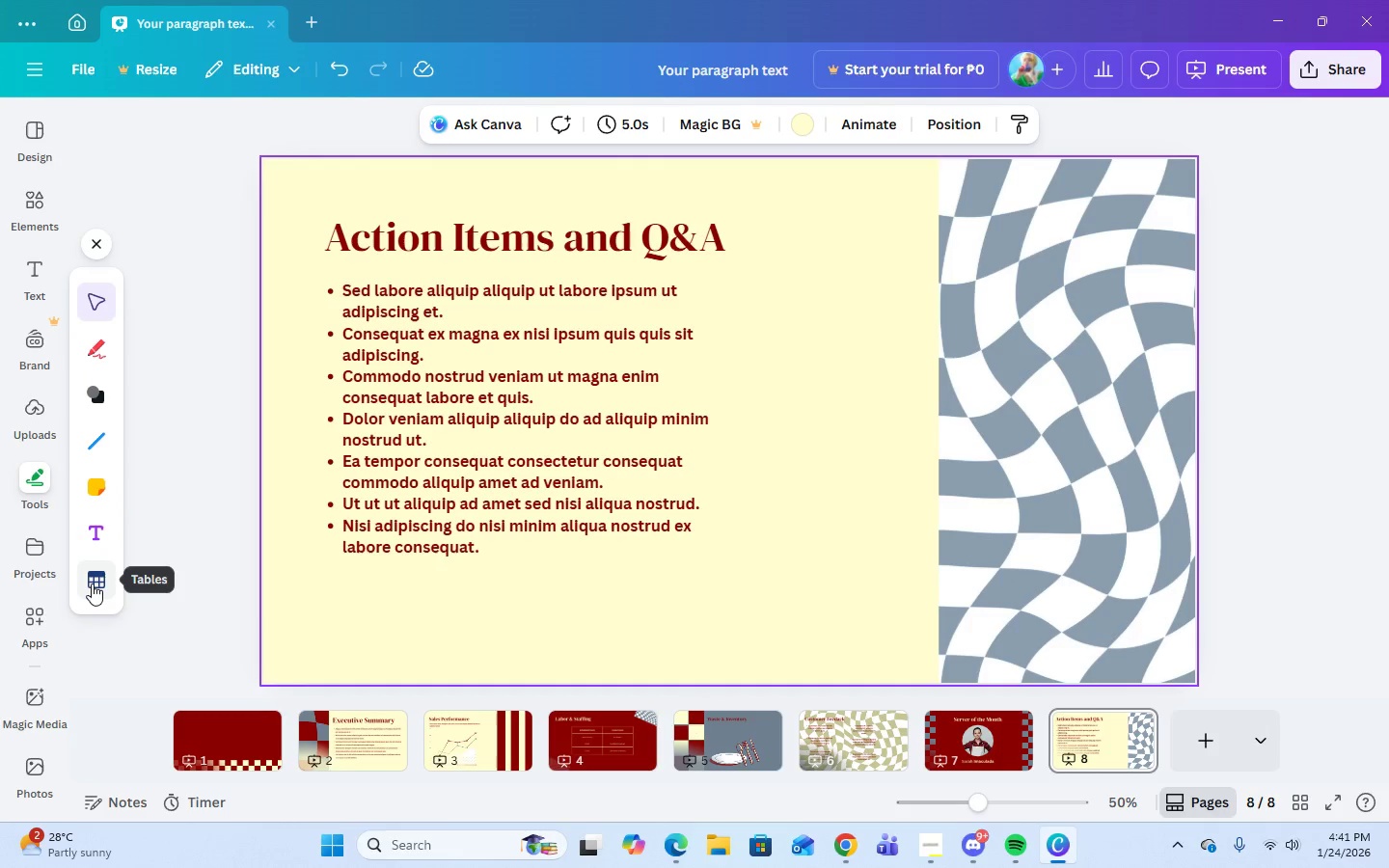 
left_click([465, 733])
 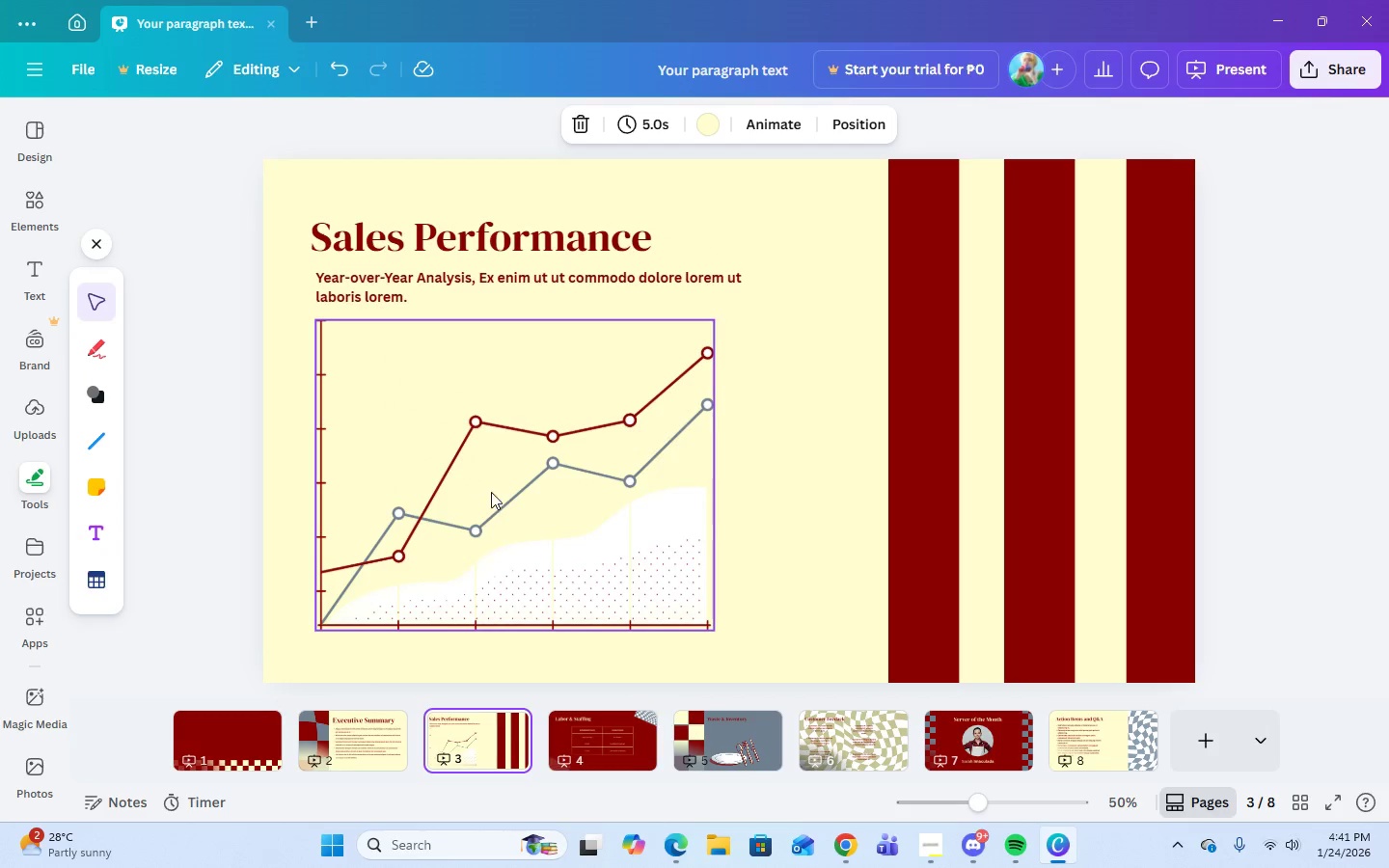 
left_click([491, 490])
 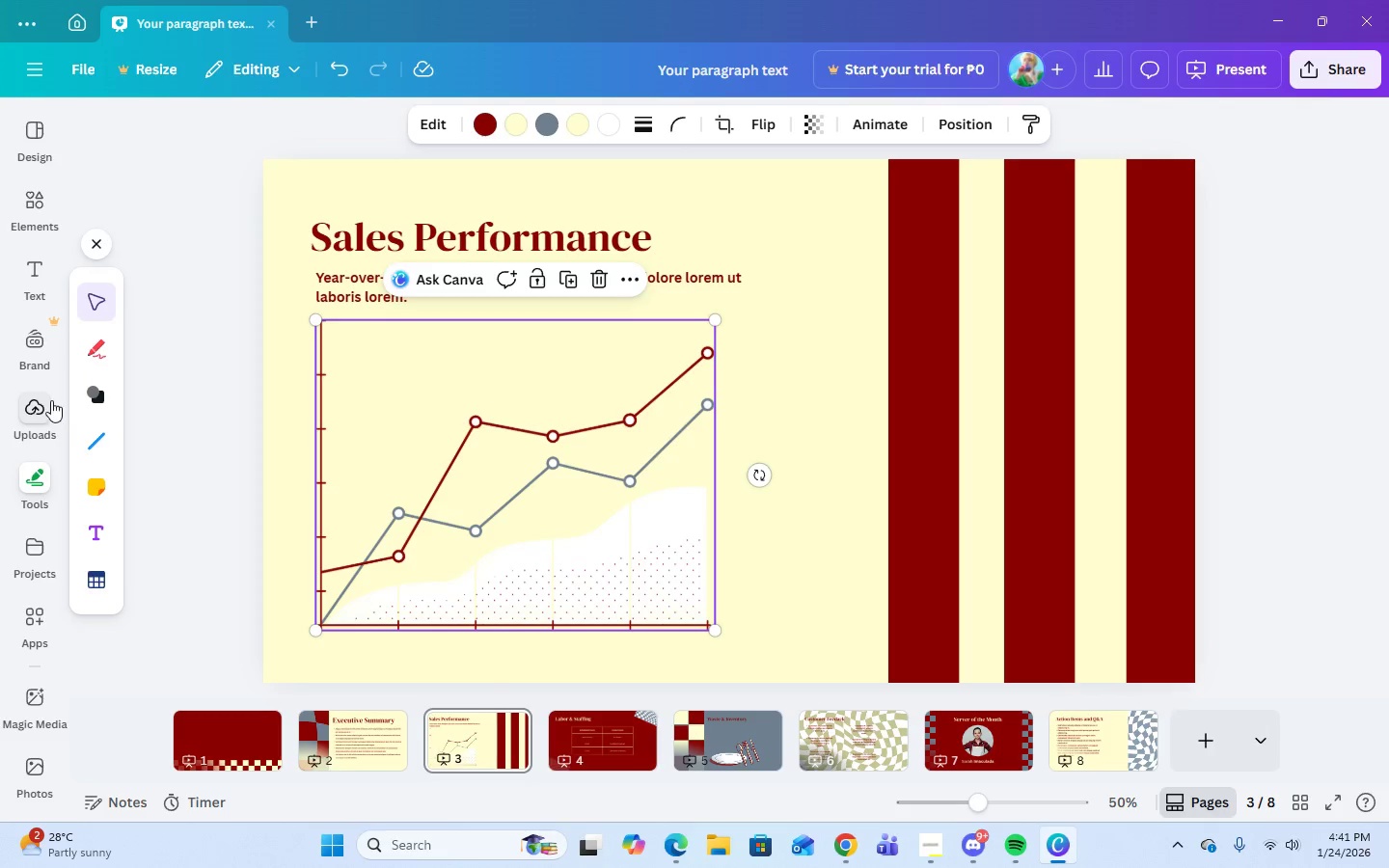 
wait(21.77)
 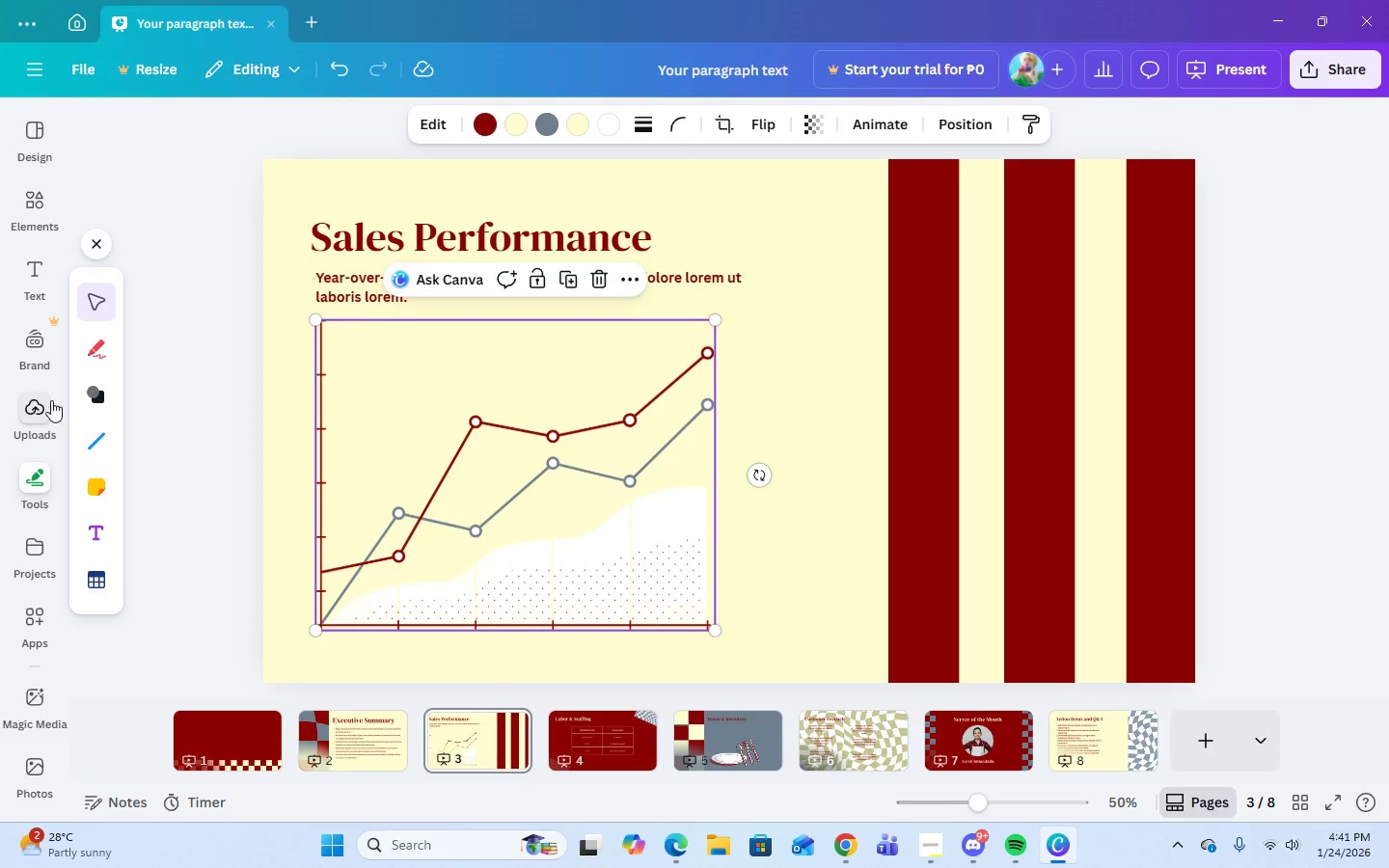 
left_click([849, 841])
 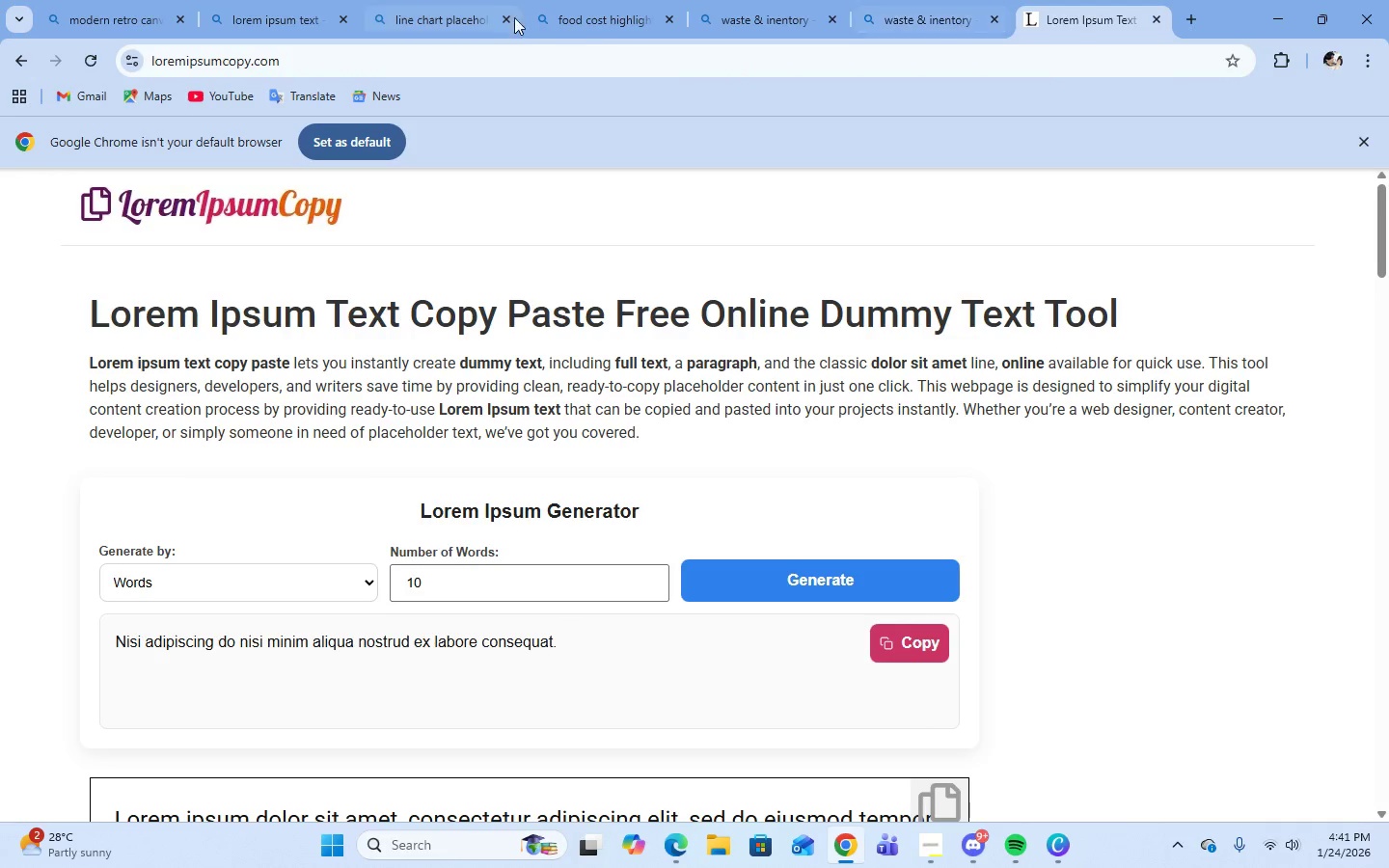 
left_click([457, 26])
 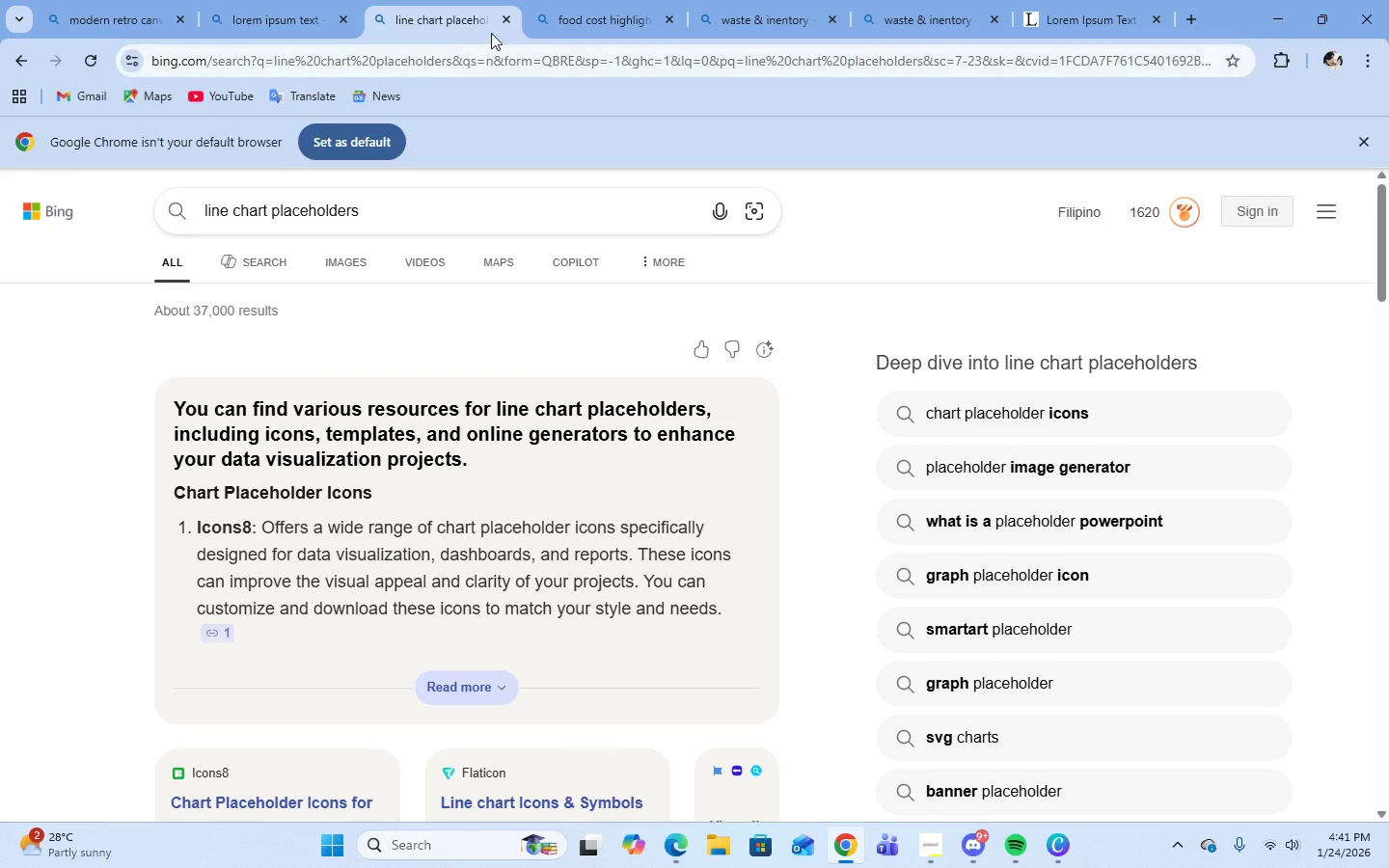 
left_click([507, 14])
 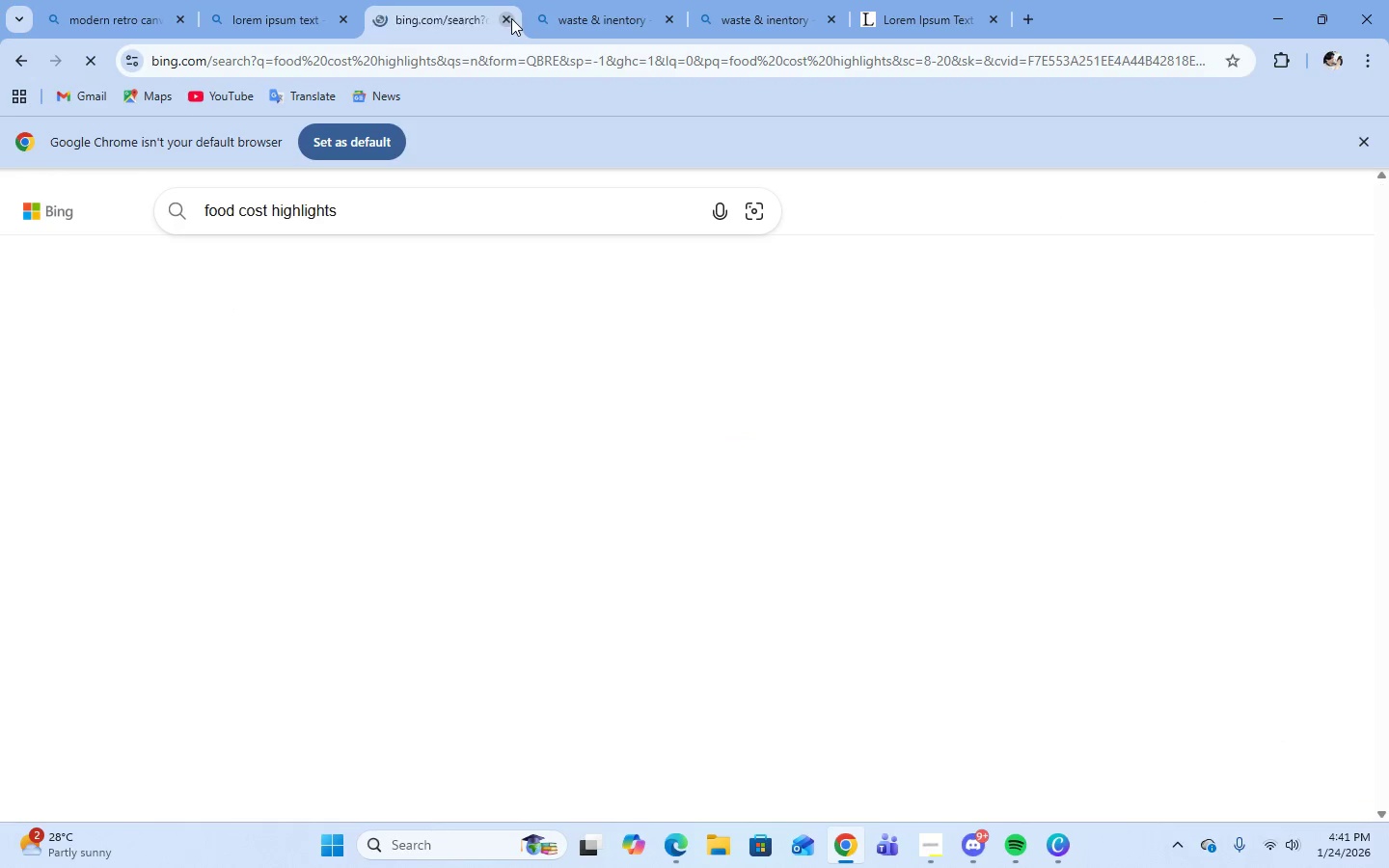 
left_click([511, 18])
 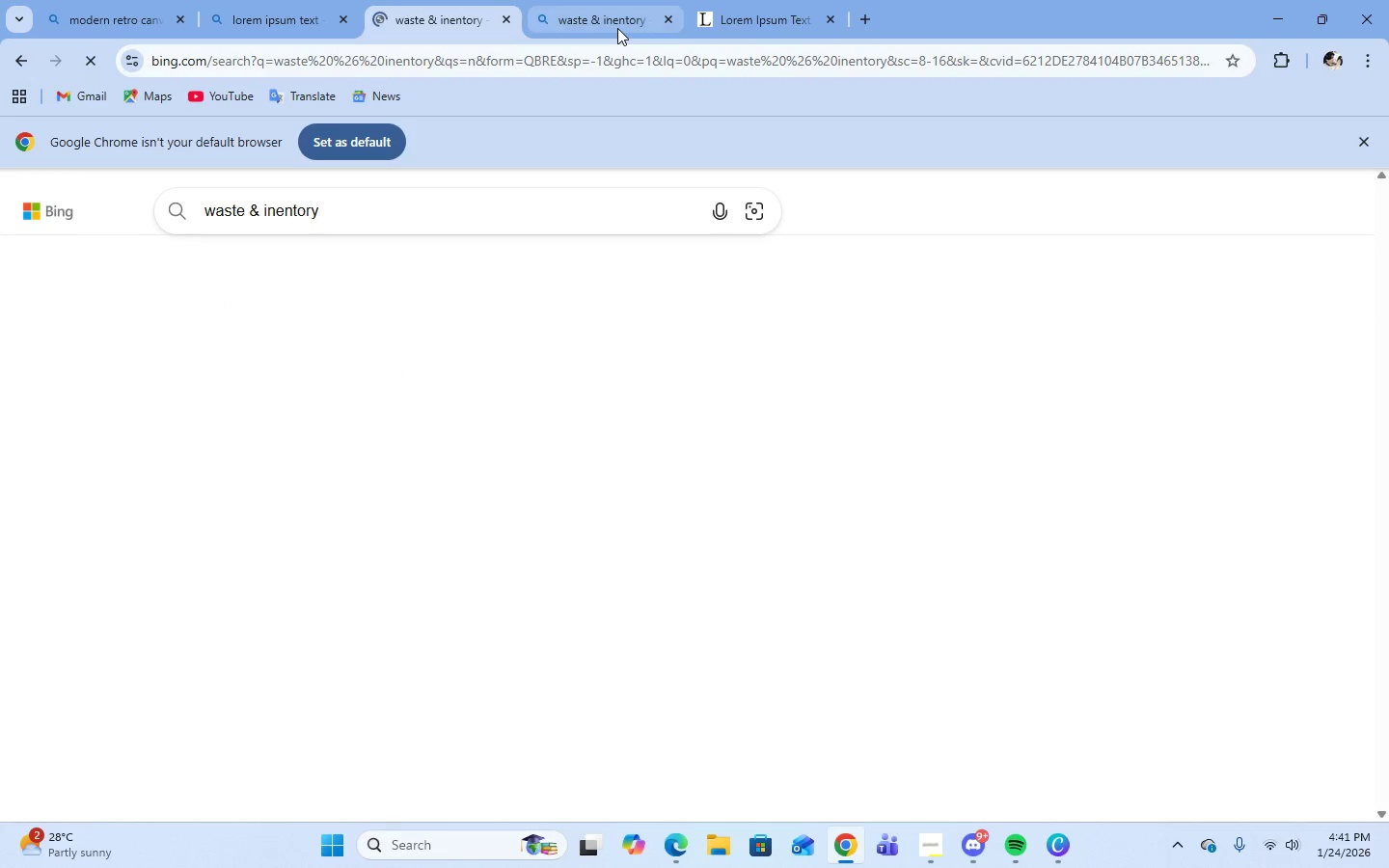 
left_click([617, 28])
 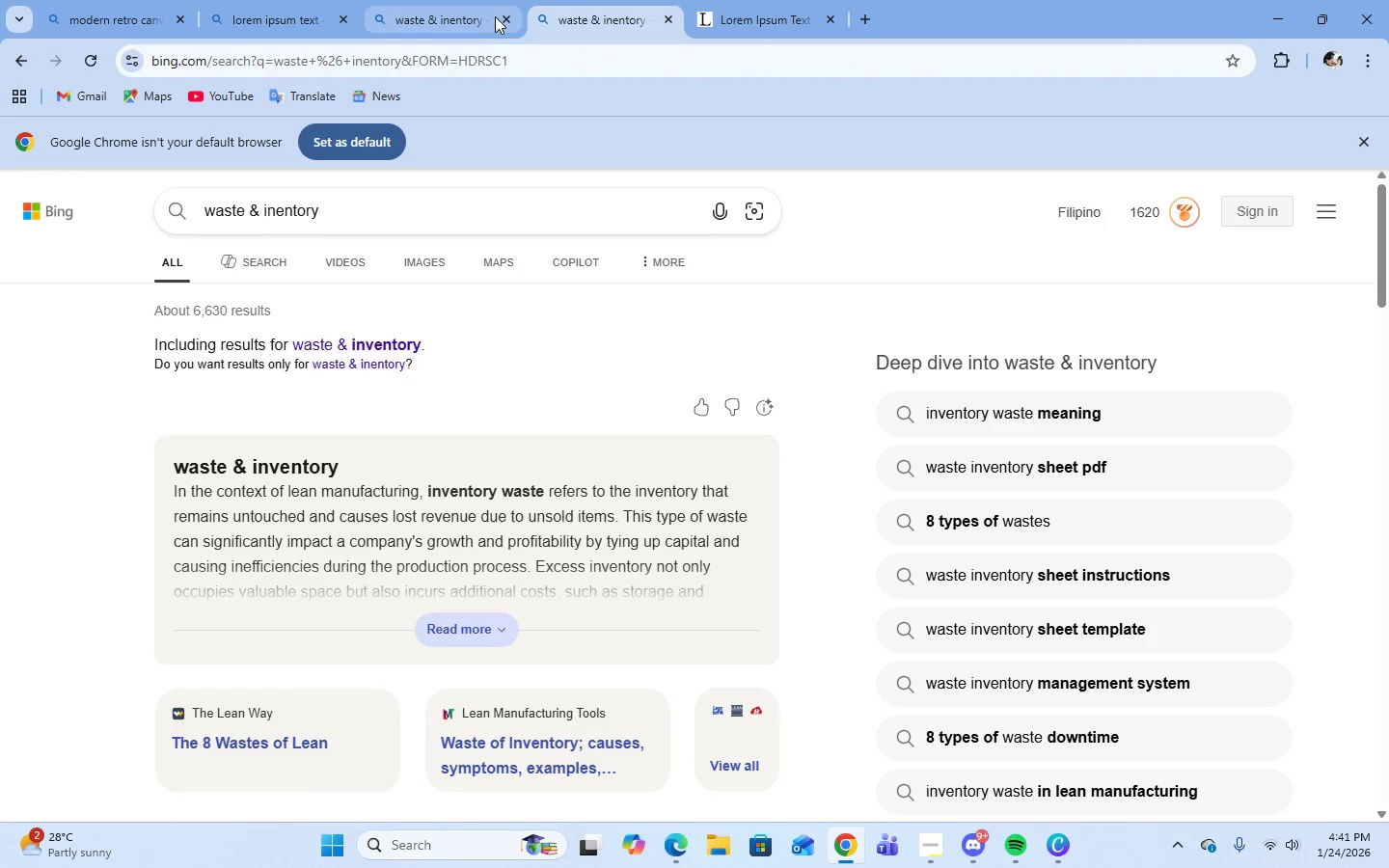 
left_click([503, 16])
 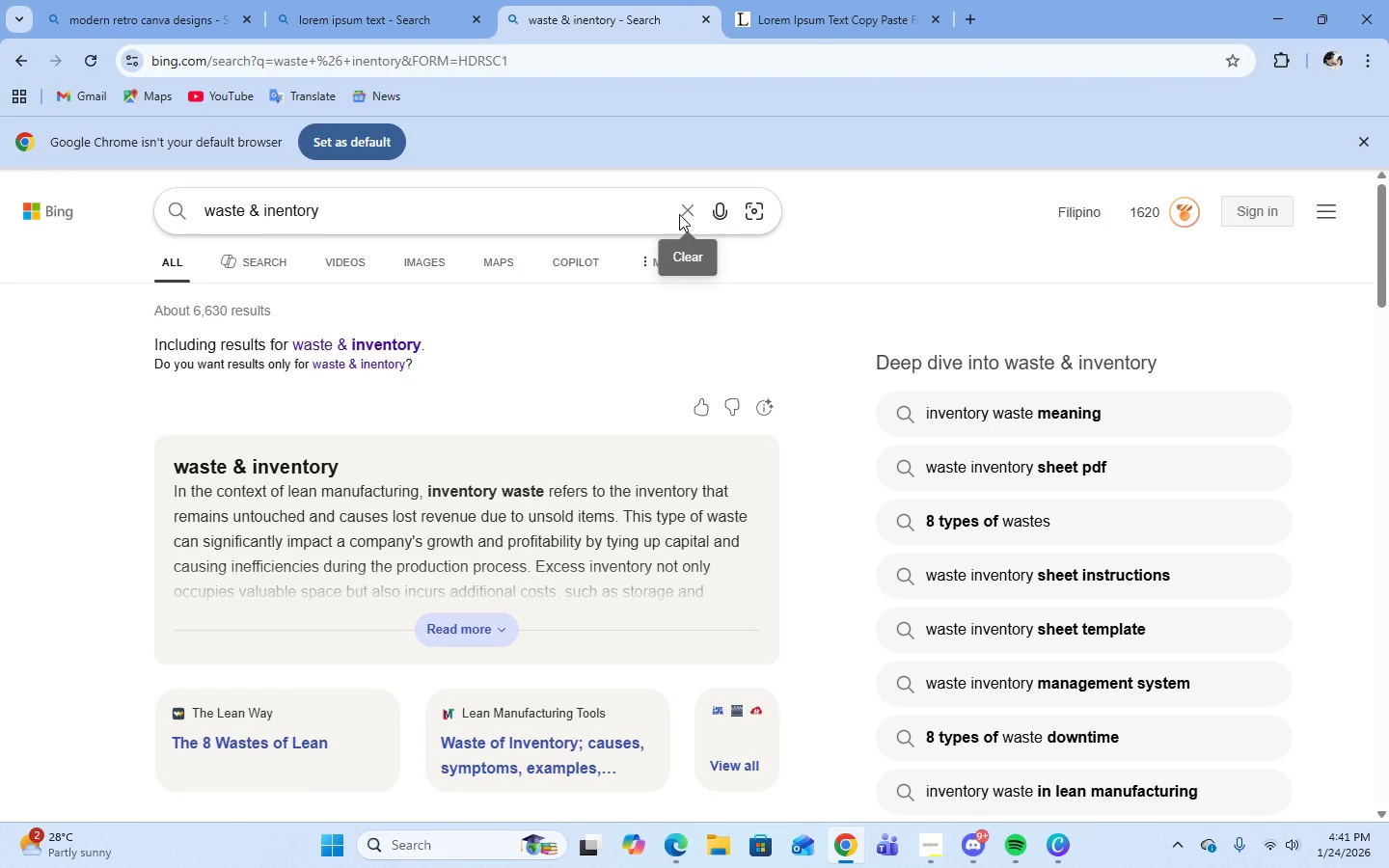 
left_click([682, 212])
 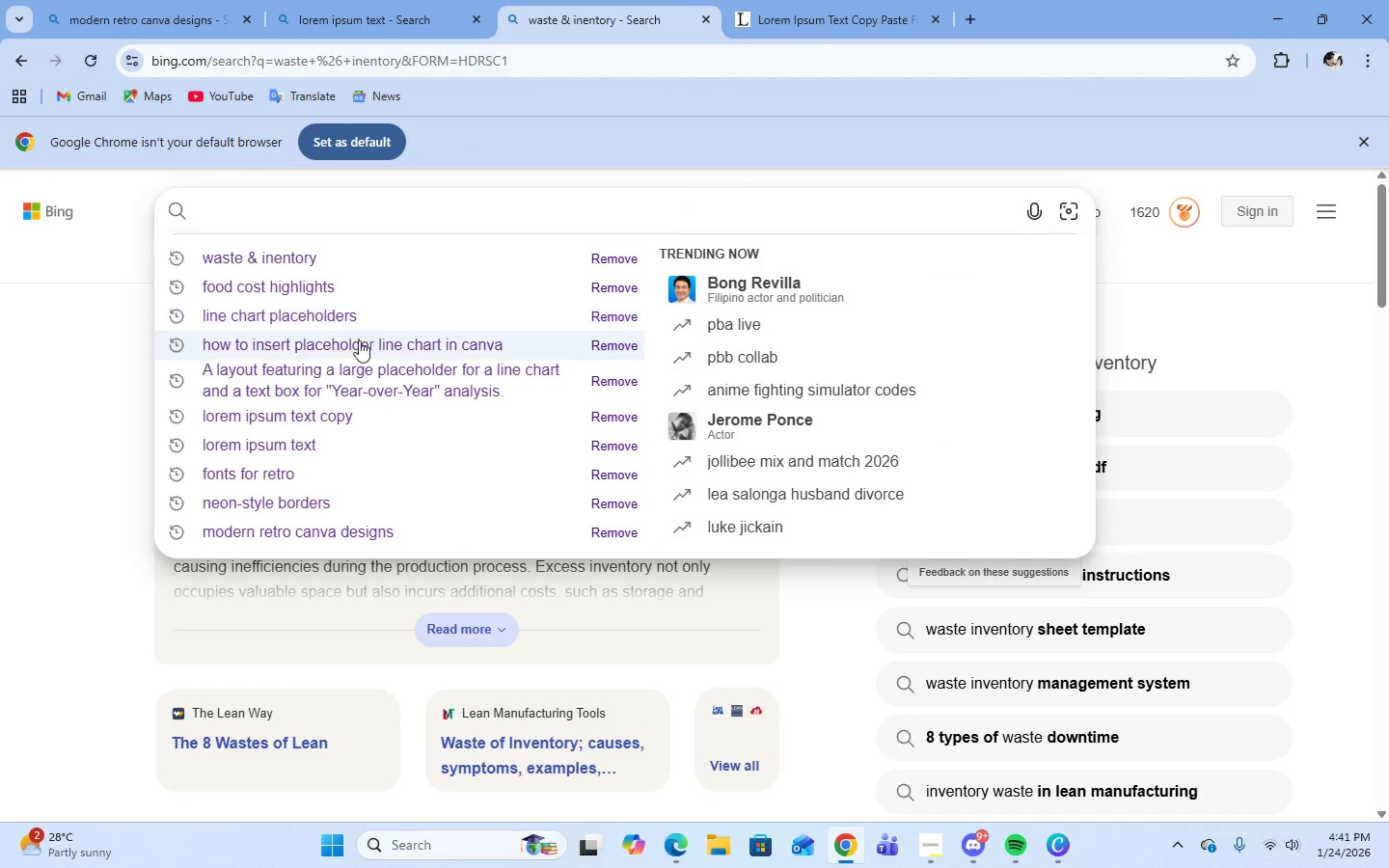 
left_click([356, 351])
 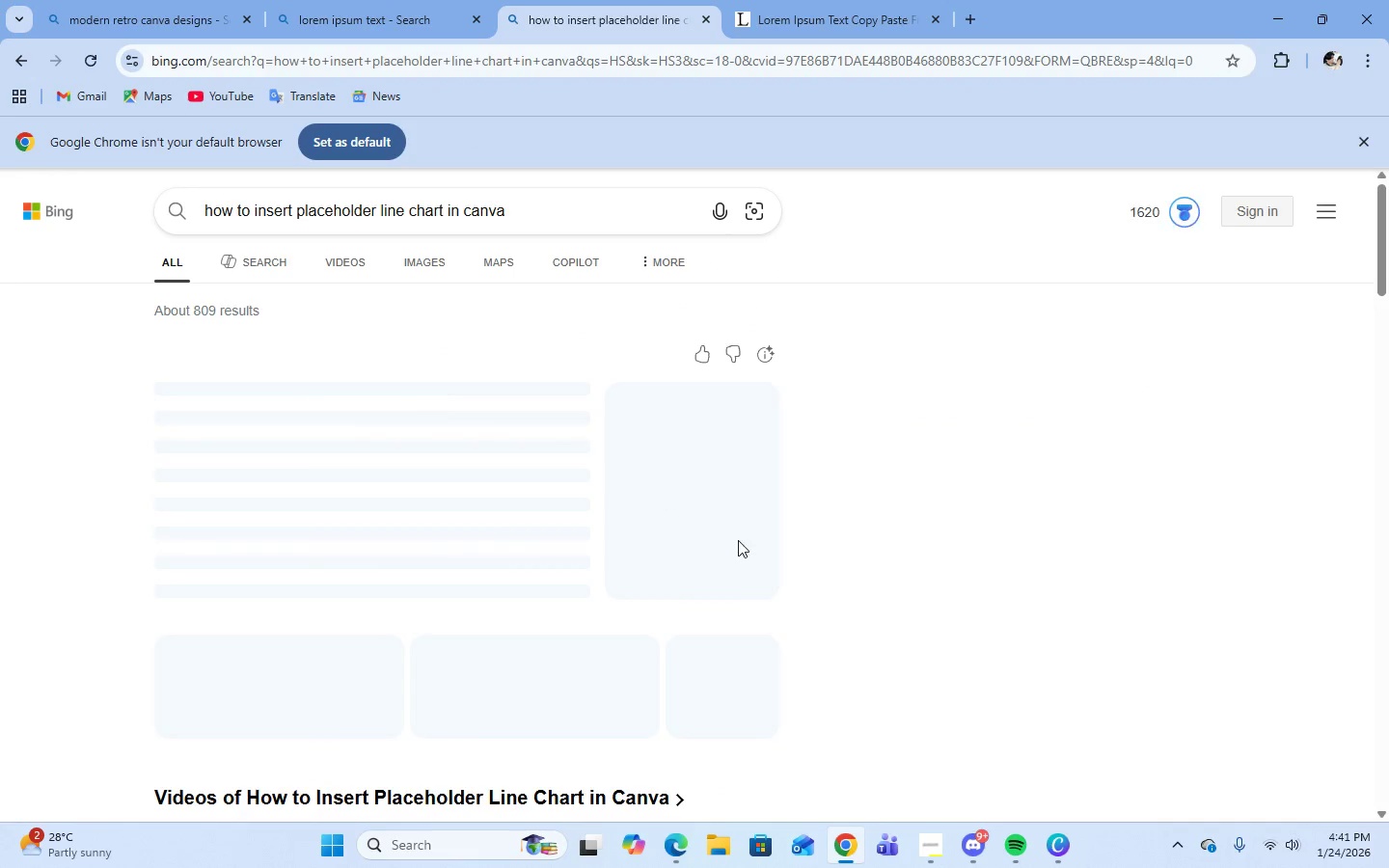 
scroll: coordinate [738, 548], scroll_direction: down, amount: 2.0
 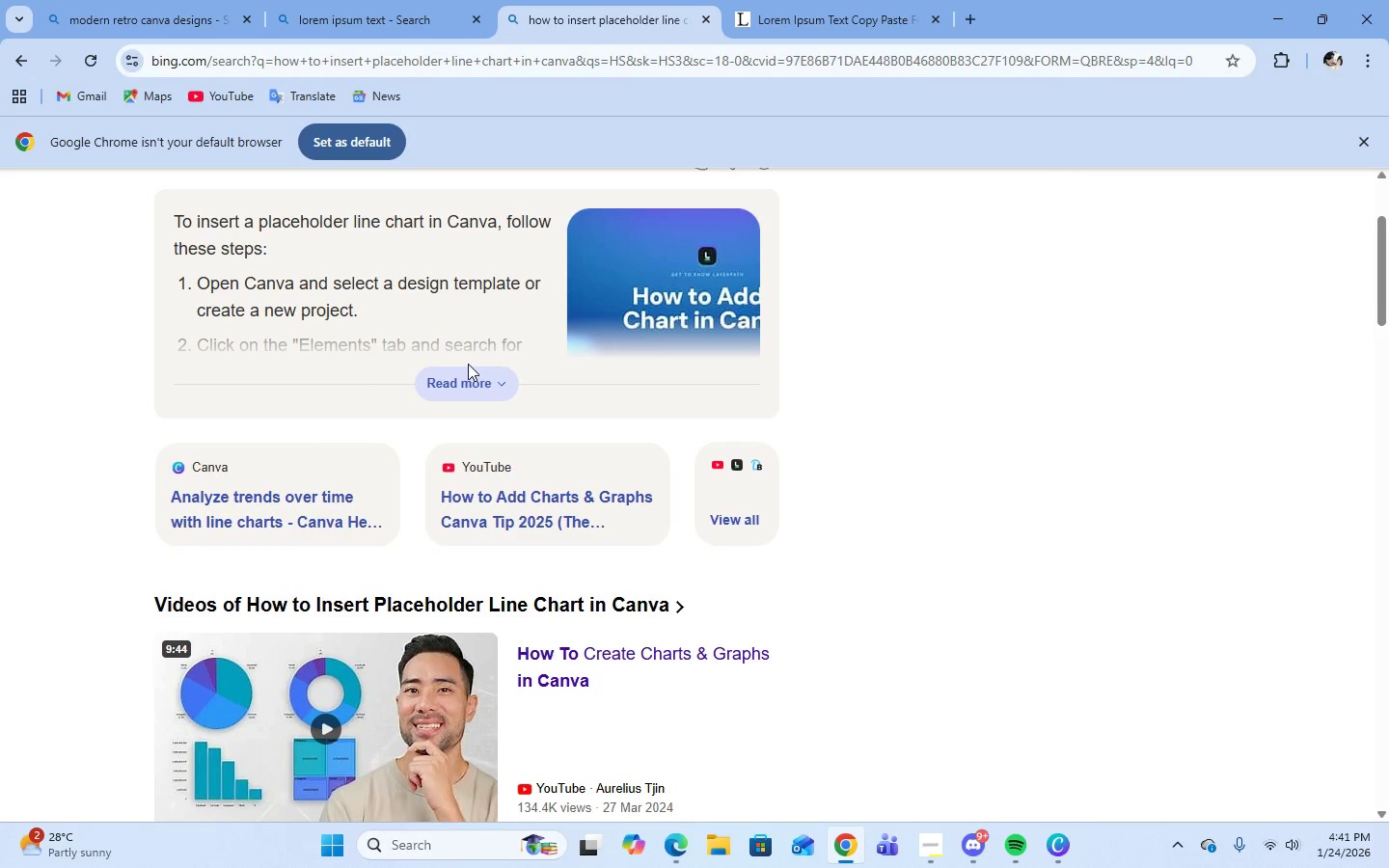 
left_click([468, 367])
 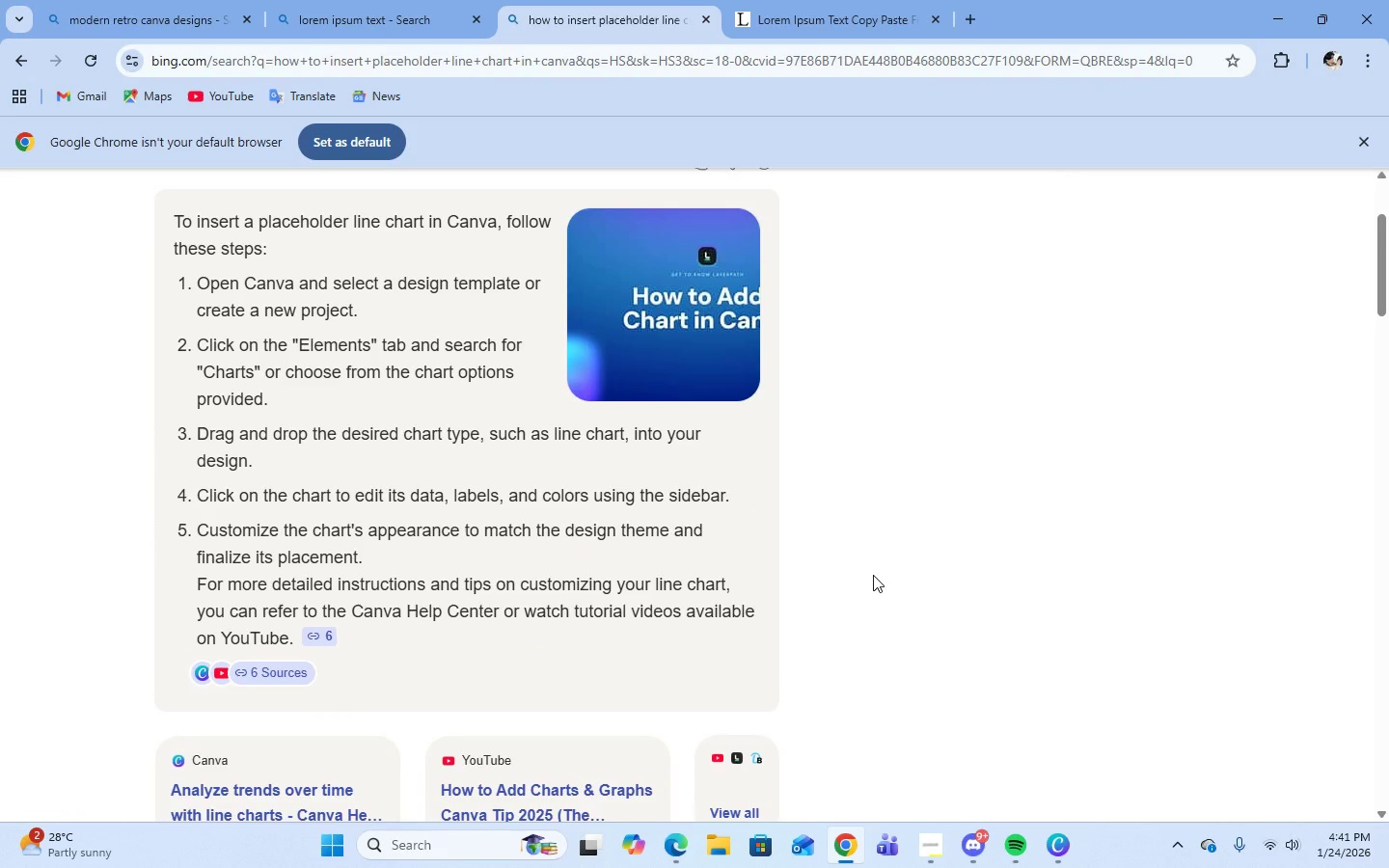 
wait(6.26)
 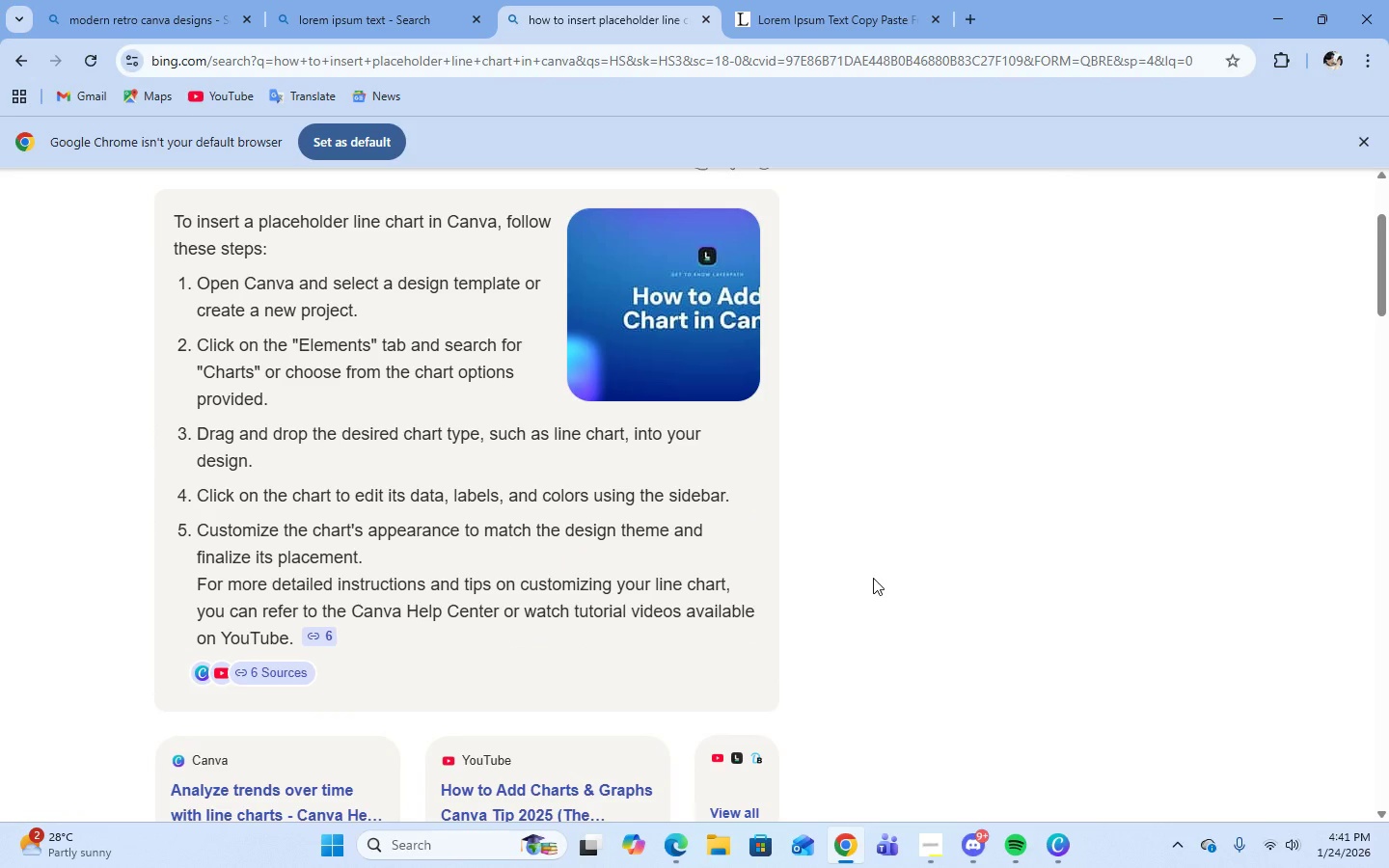 
left_click([1069, 850])
 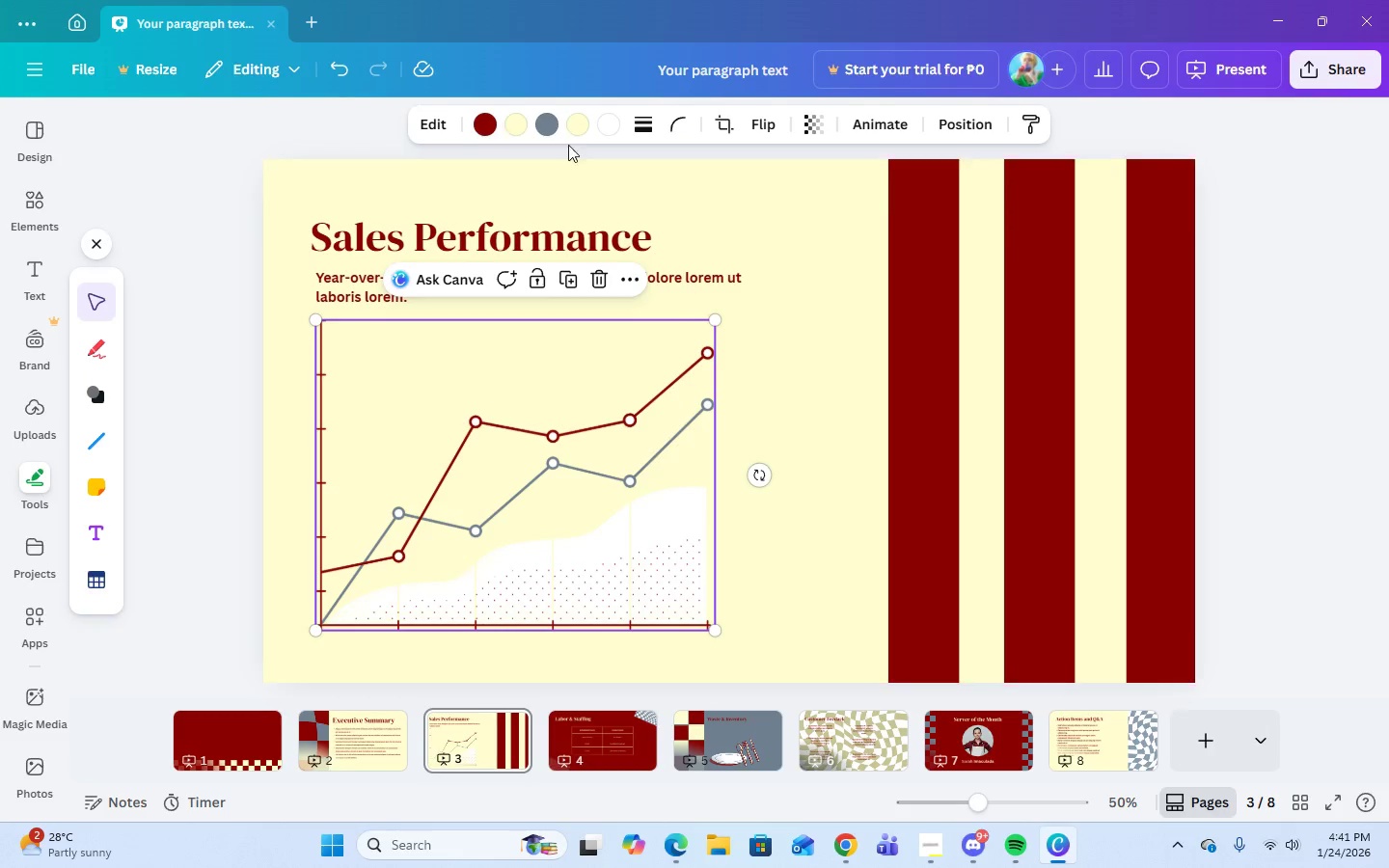 
left_click([435, 123])
 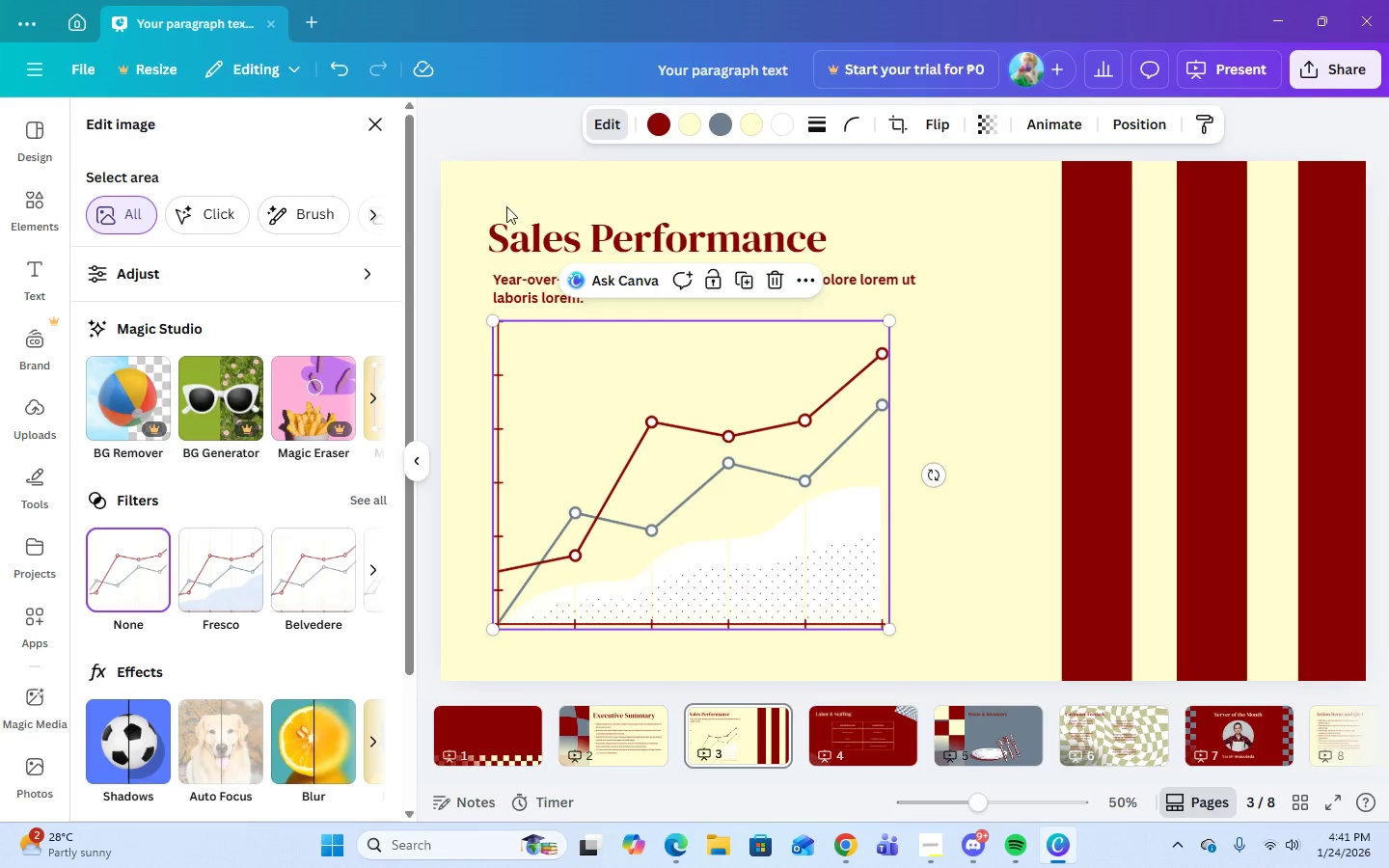 
left_click([858, 844])
 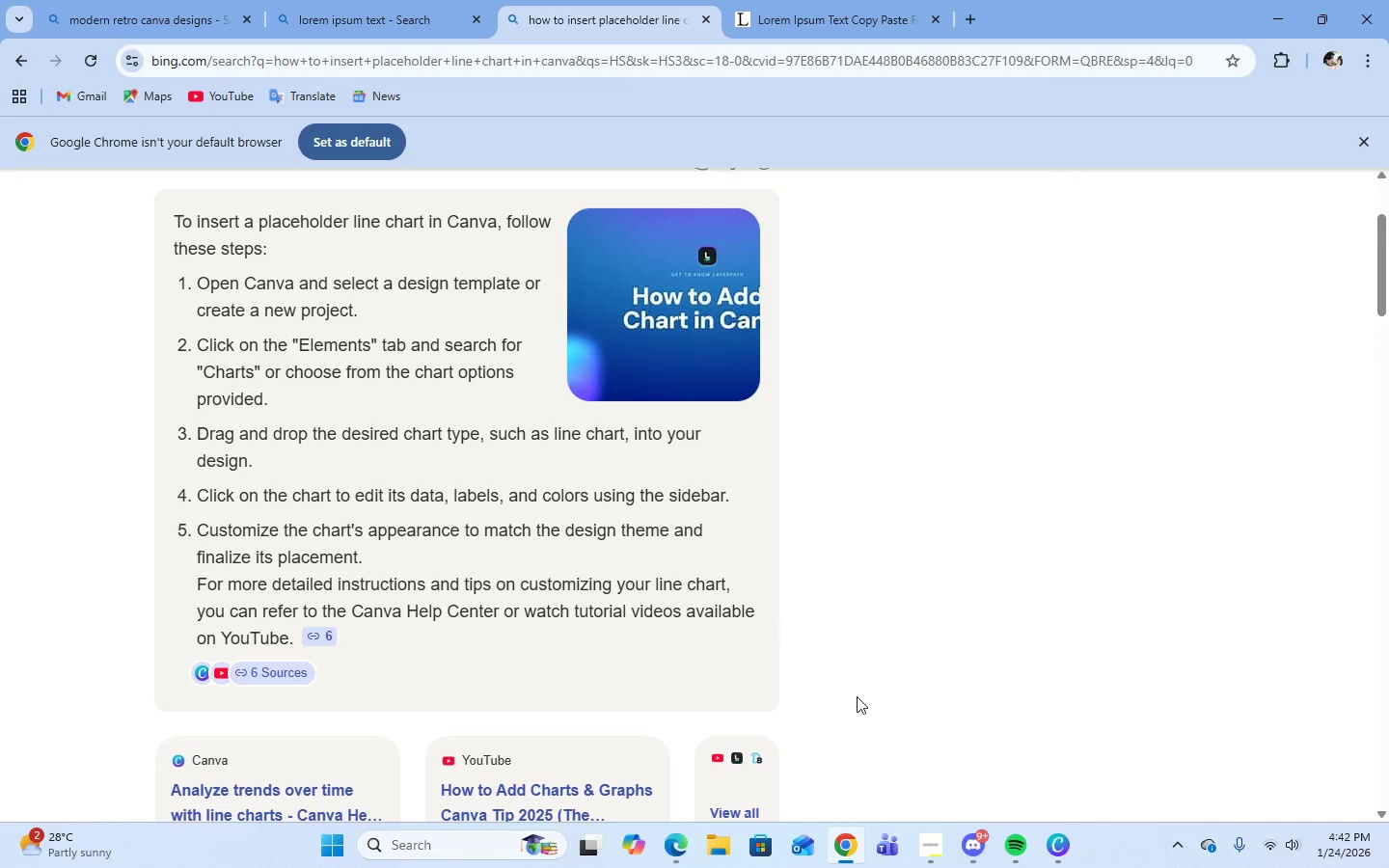 
left_click([1049, 850])
 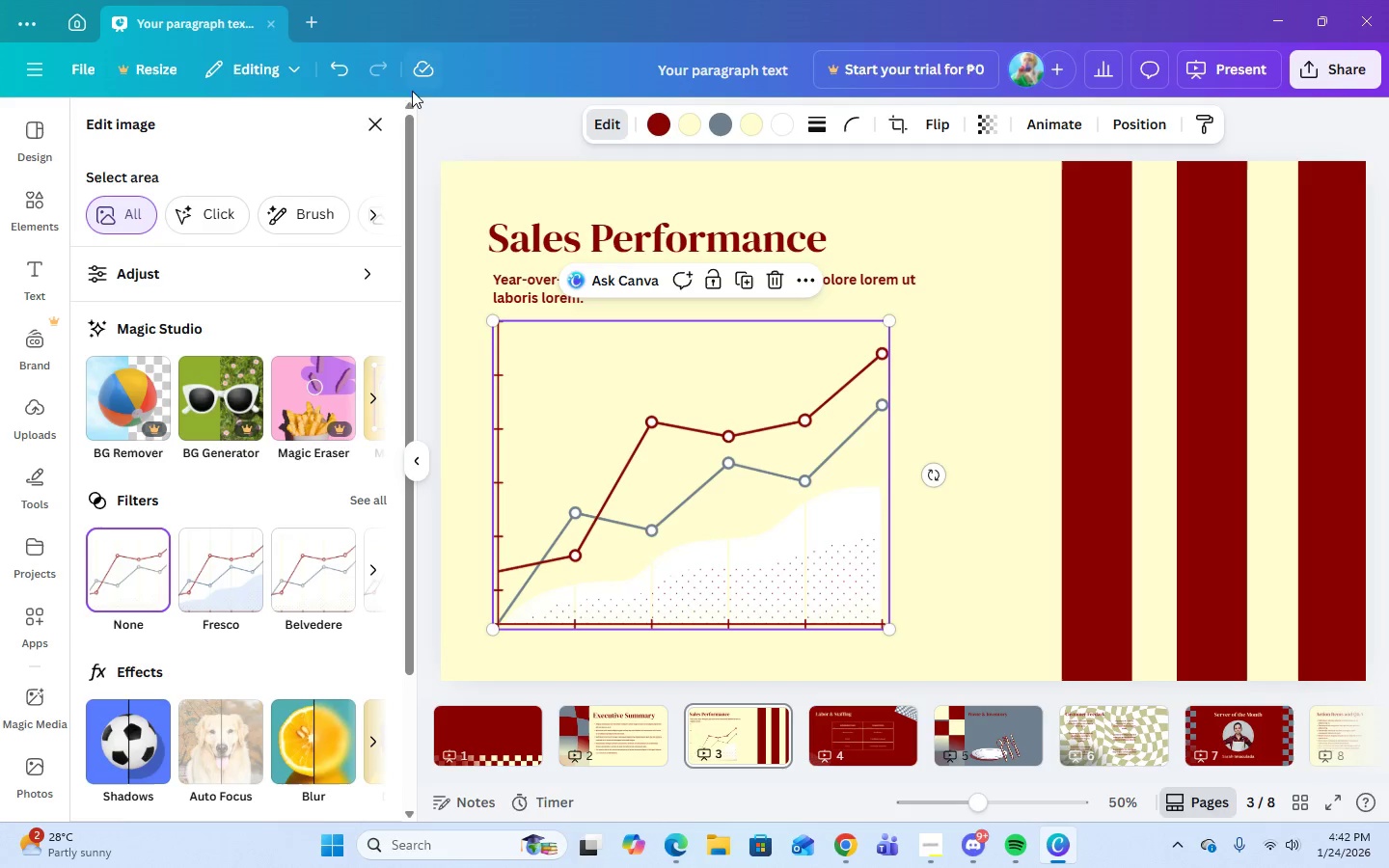 
left_click([376, 119])
 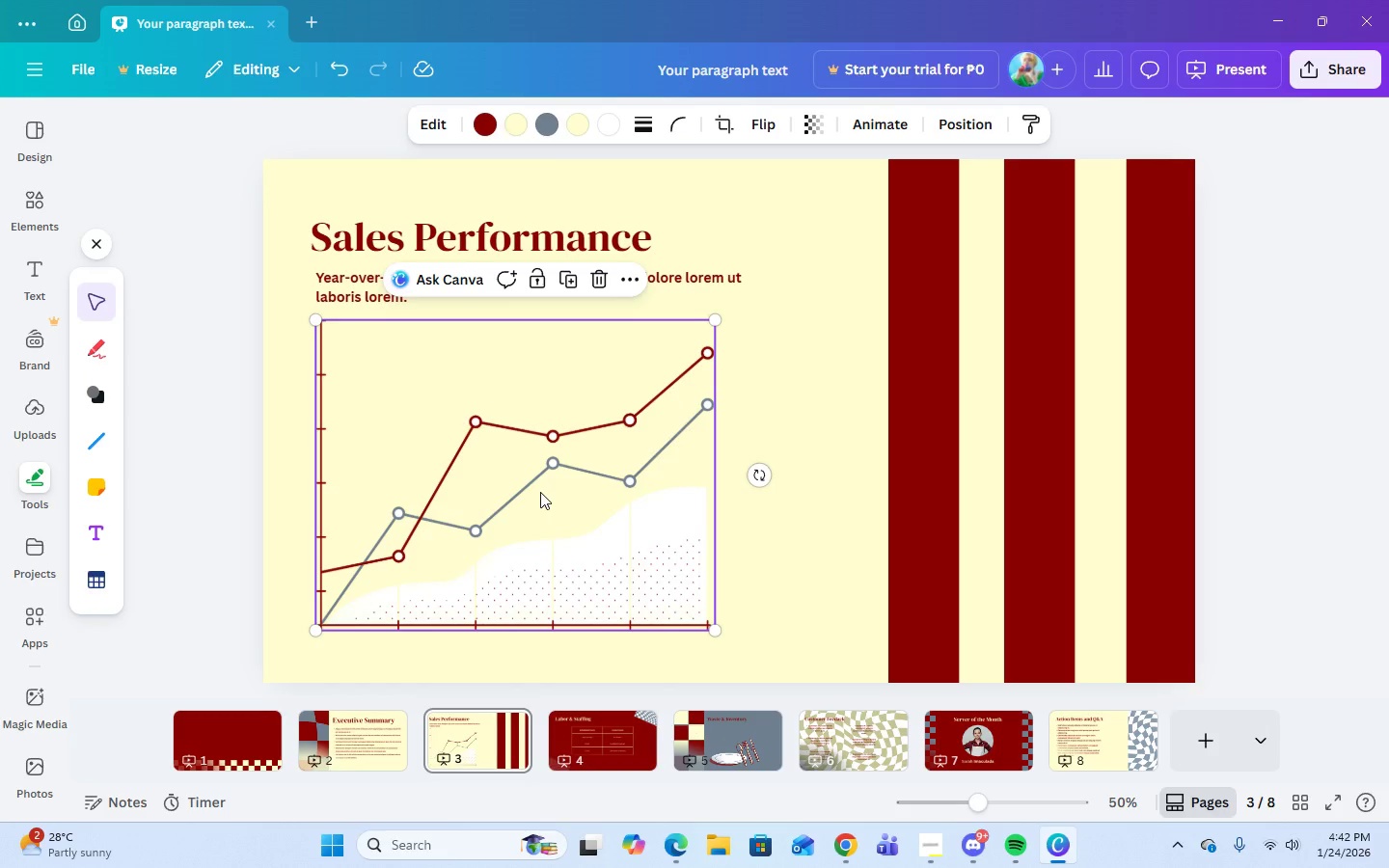 
wait(33.98)
 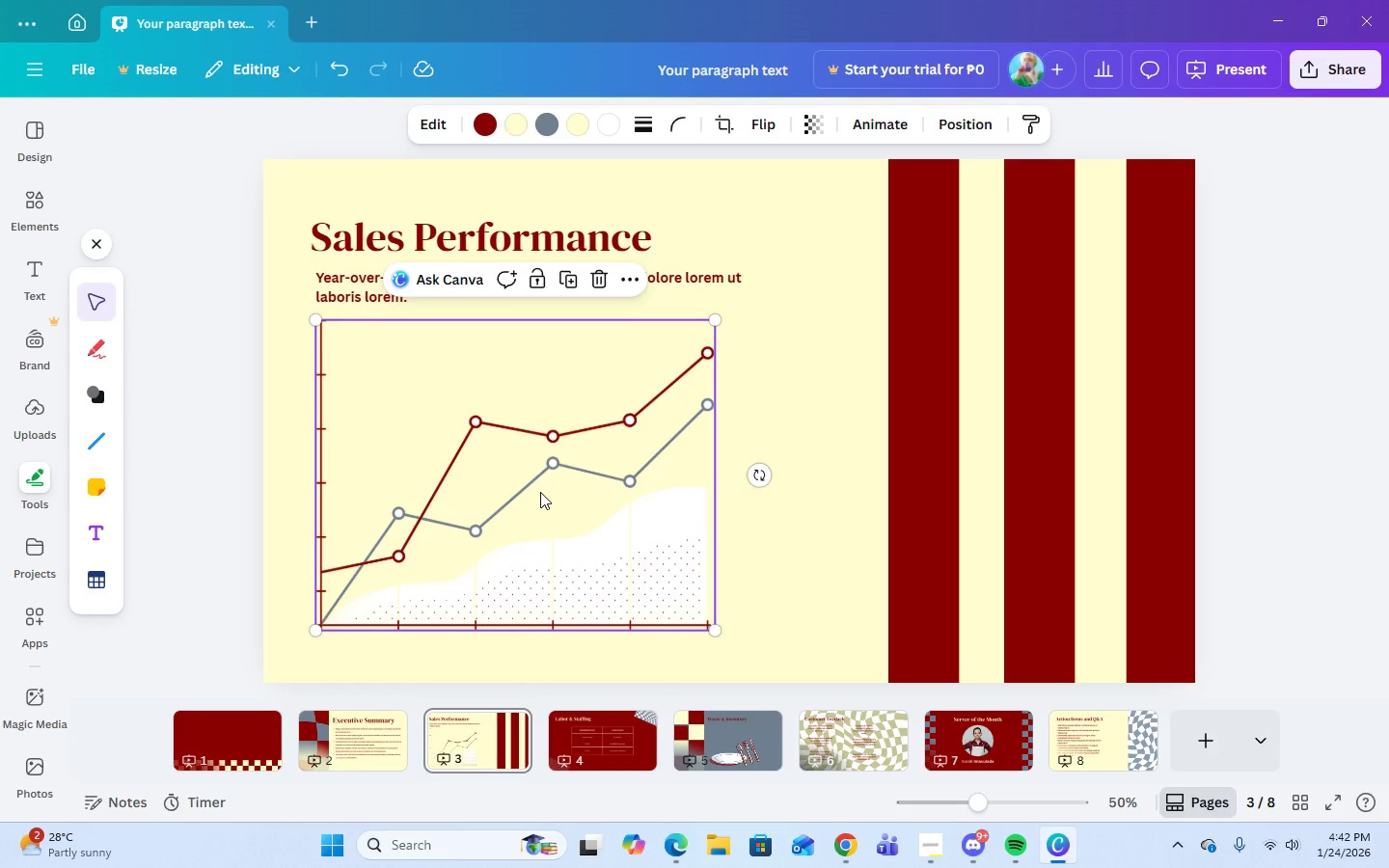 
left_click([354, 753])
 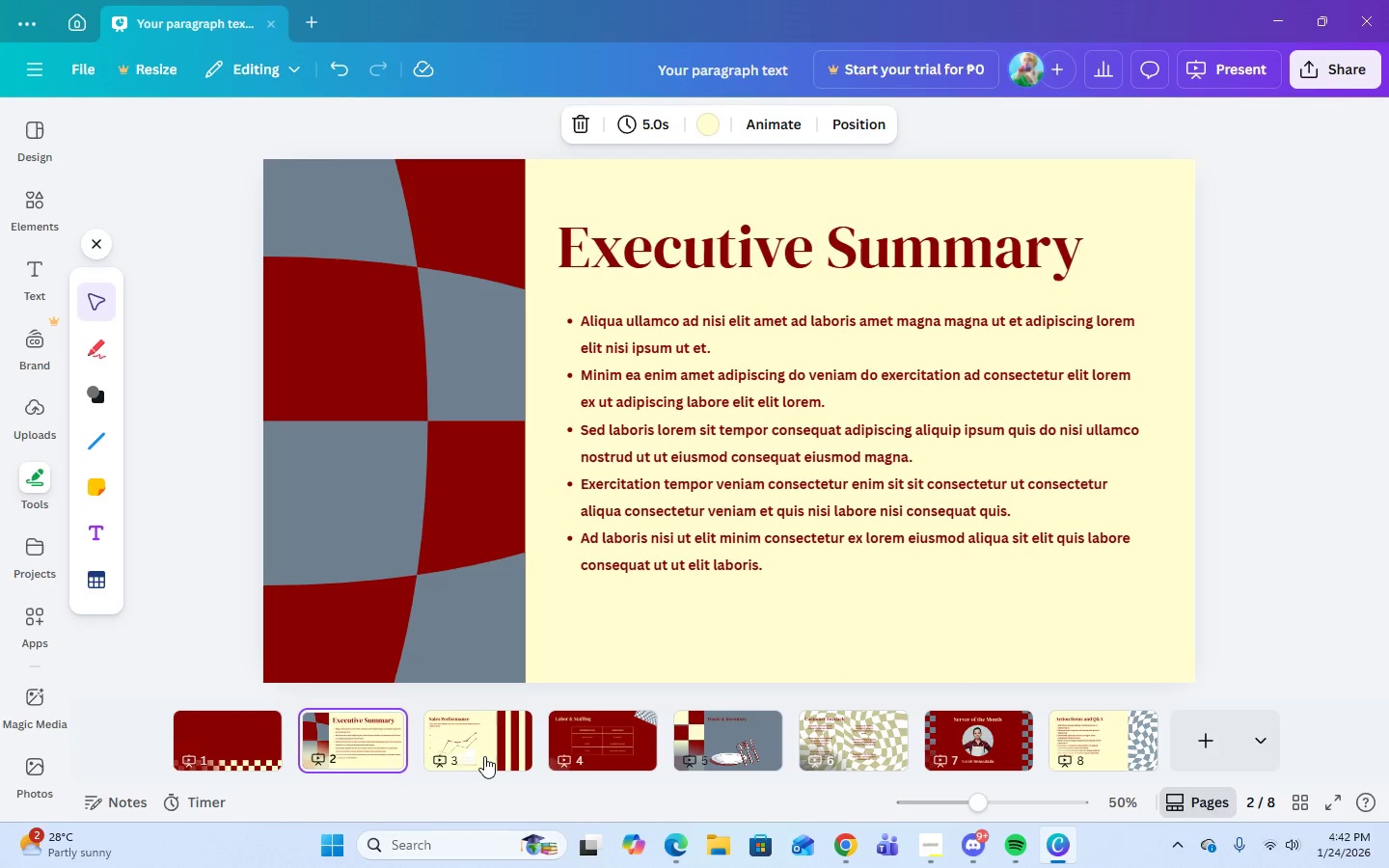 
left_click([486, 754])
 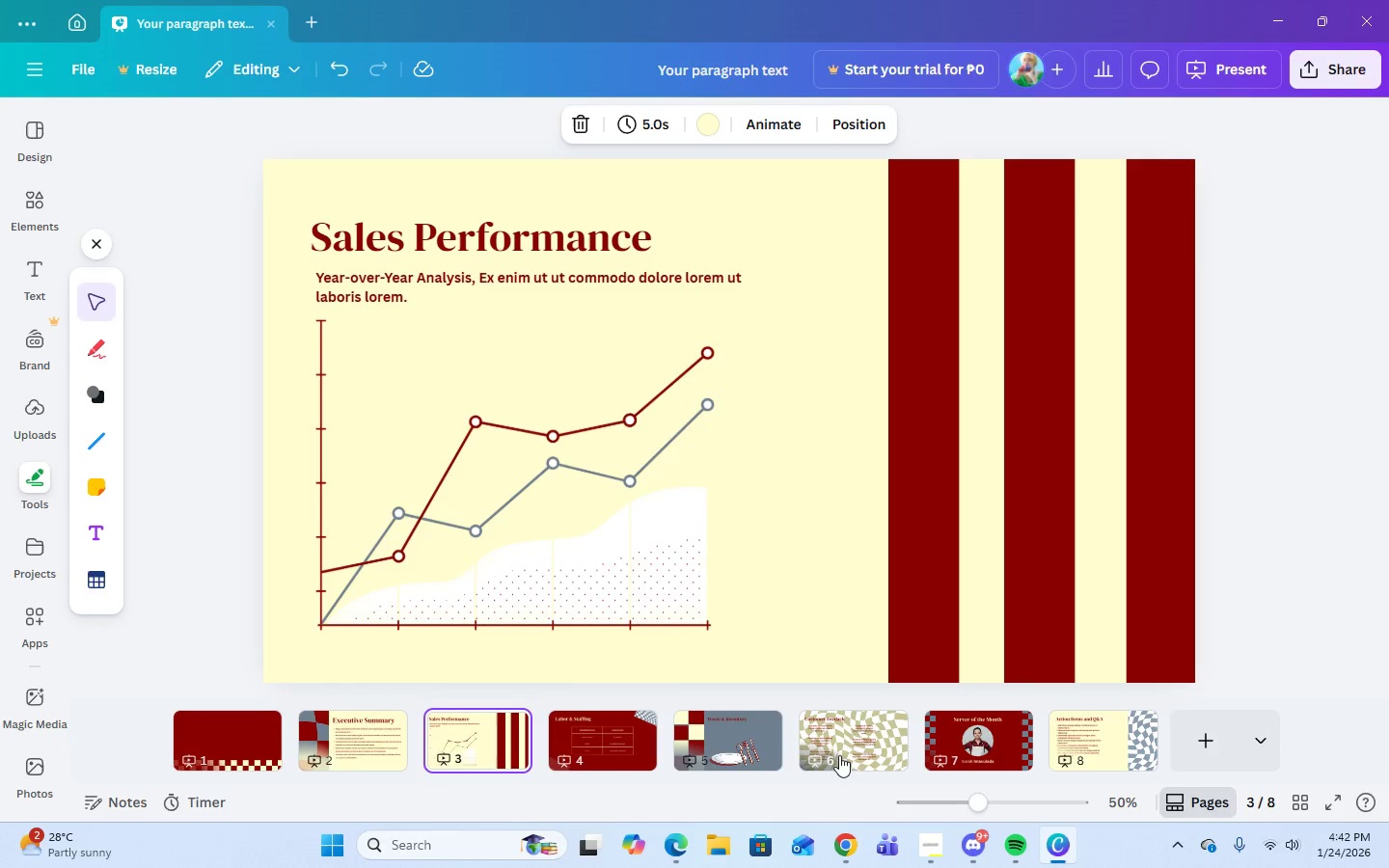 
left_click([848, 754])
 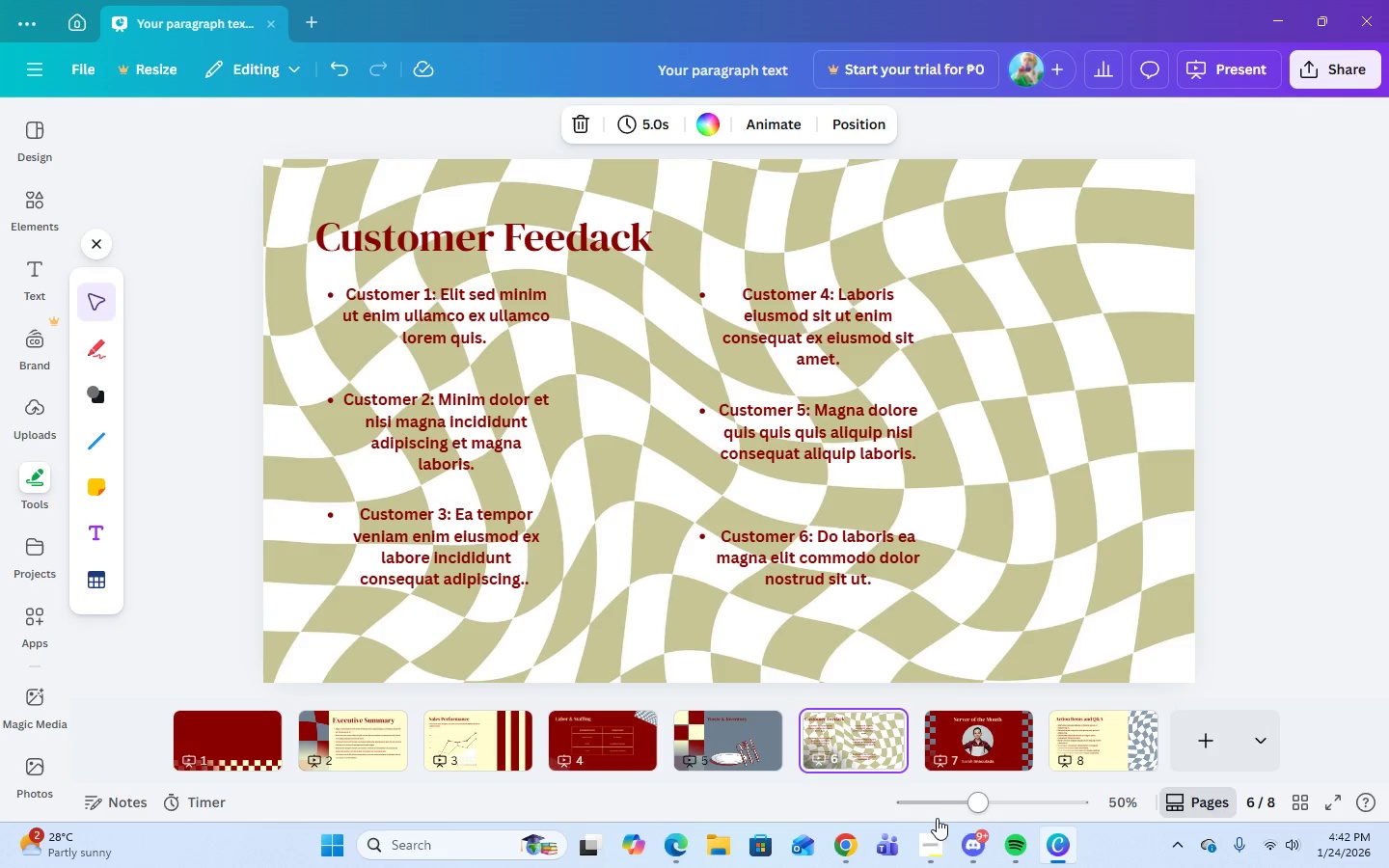 
mouse_move([997, 850])
 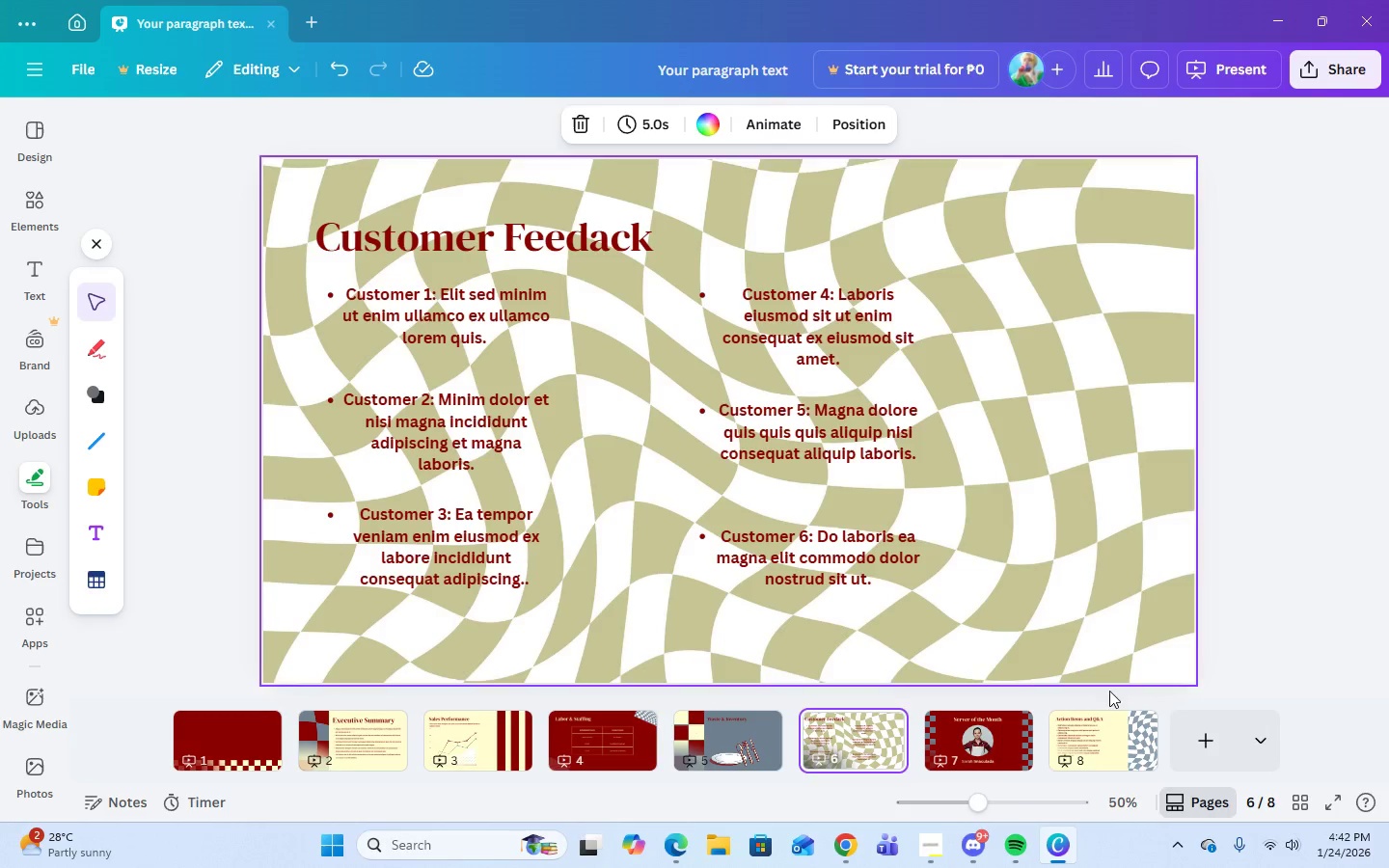 
left_click([1007, 766])
 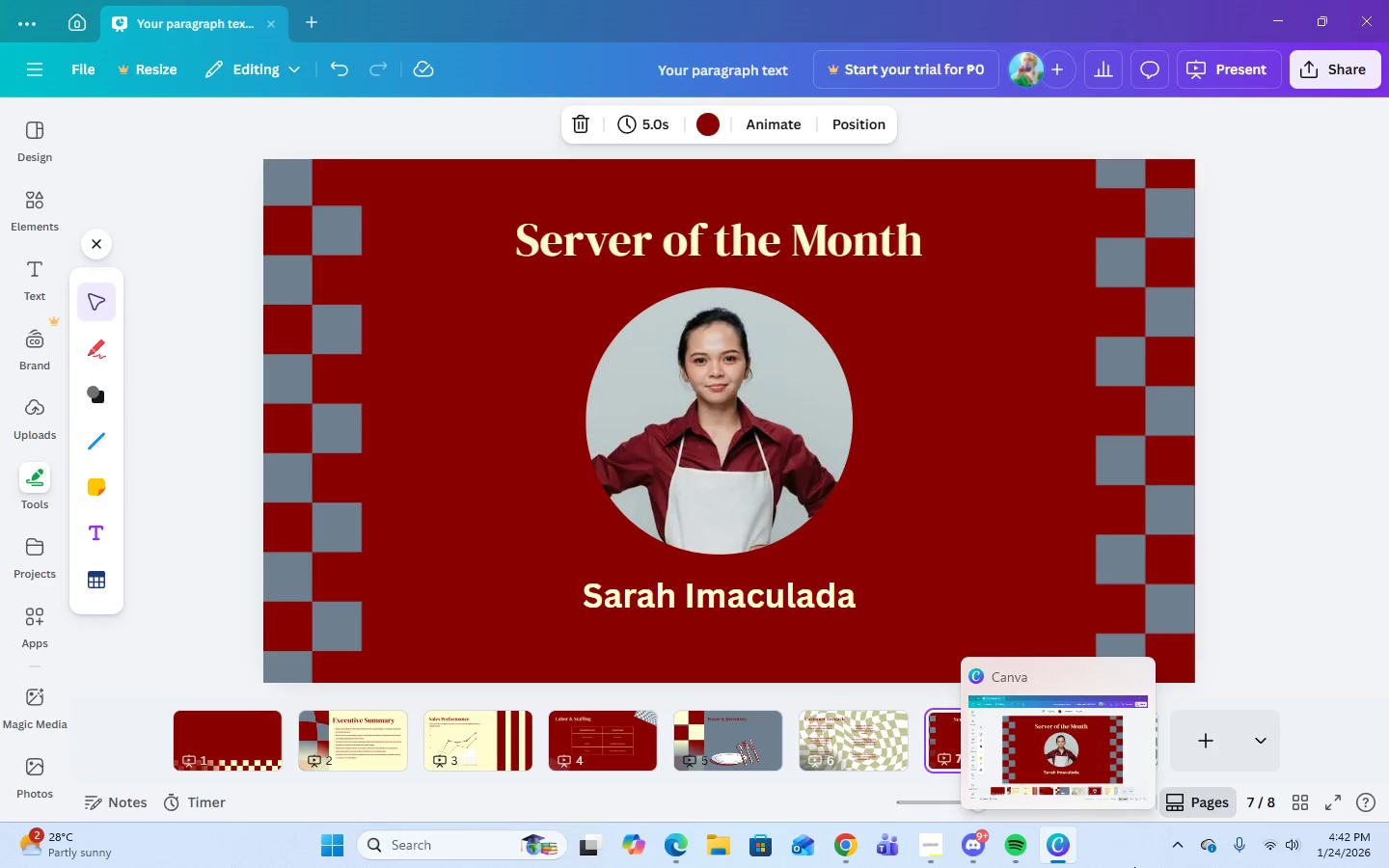 
left_click([1106, 757])
 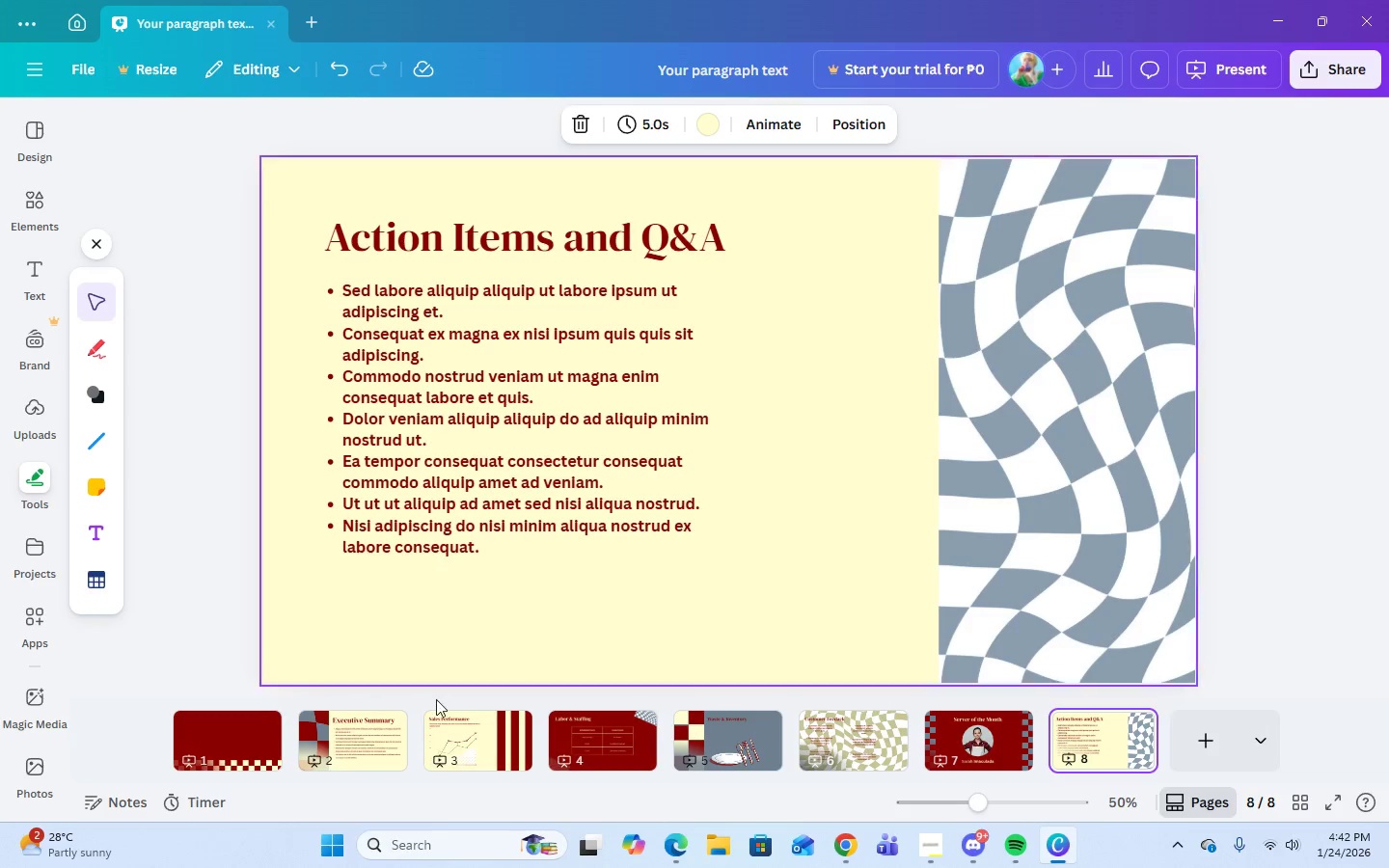 
left_click([921, 845])